 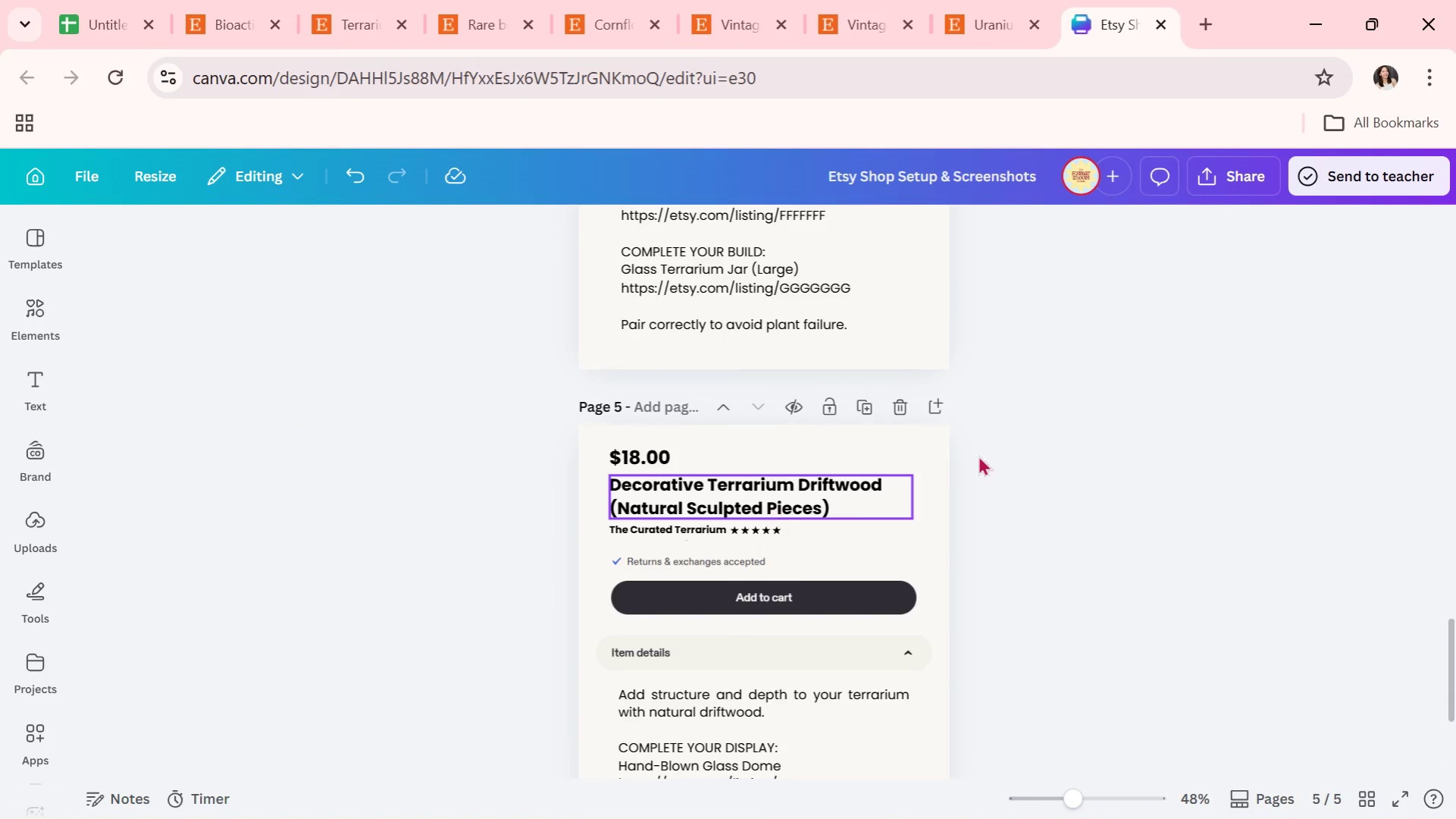 
left_click([1326, 177])
 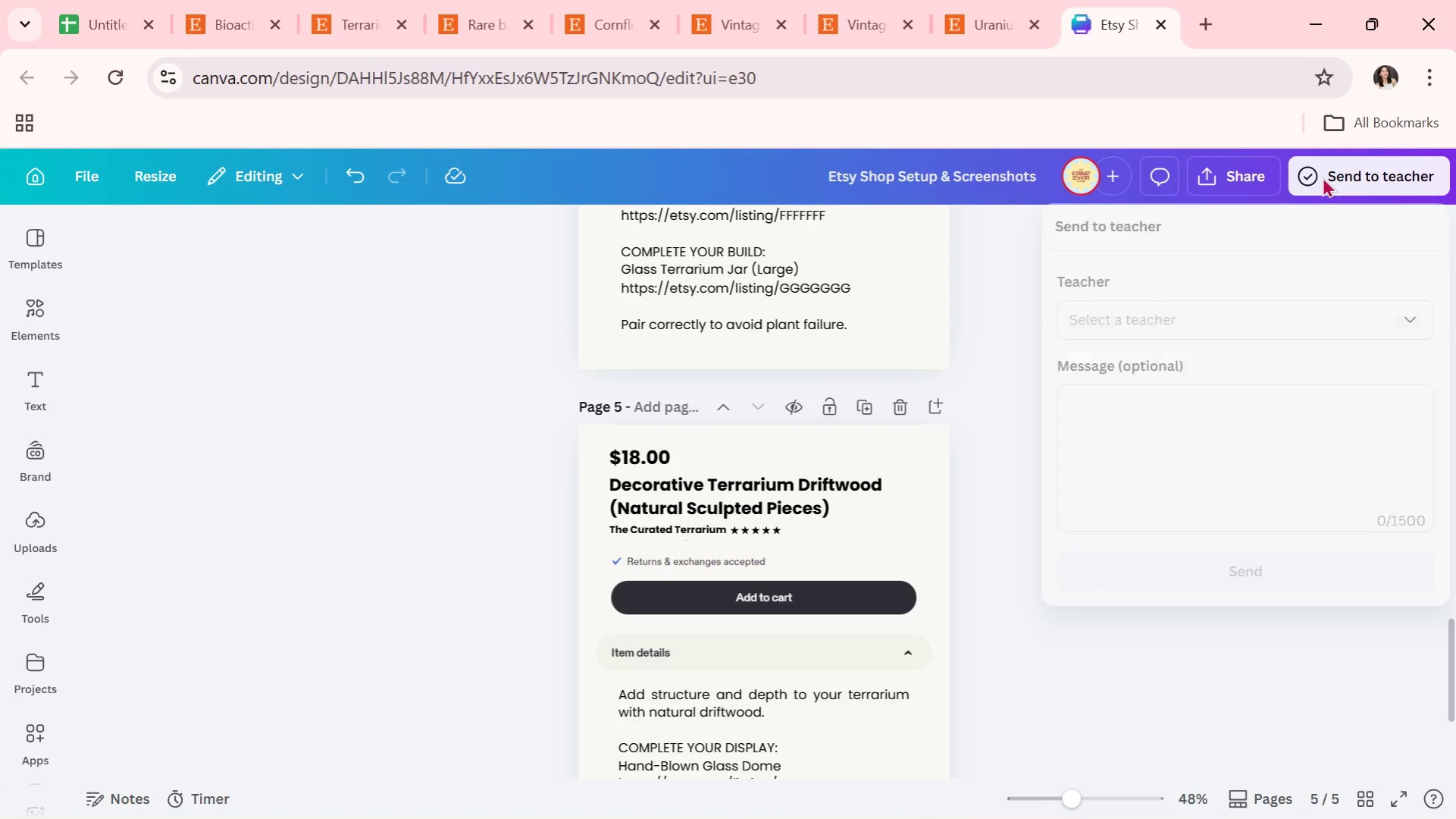 
double_click([1224, 186])
 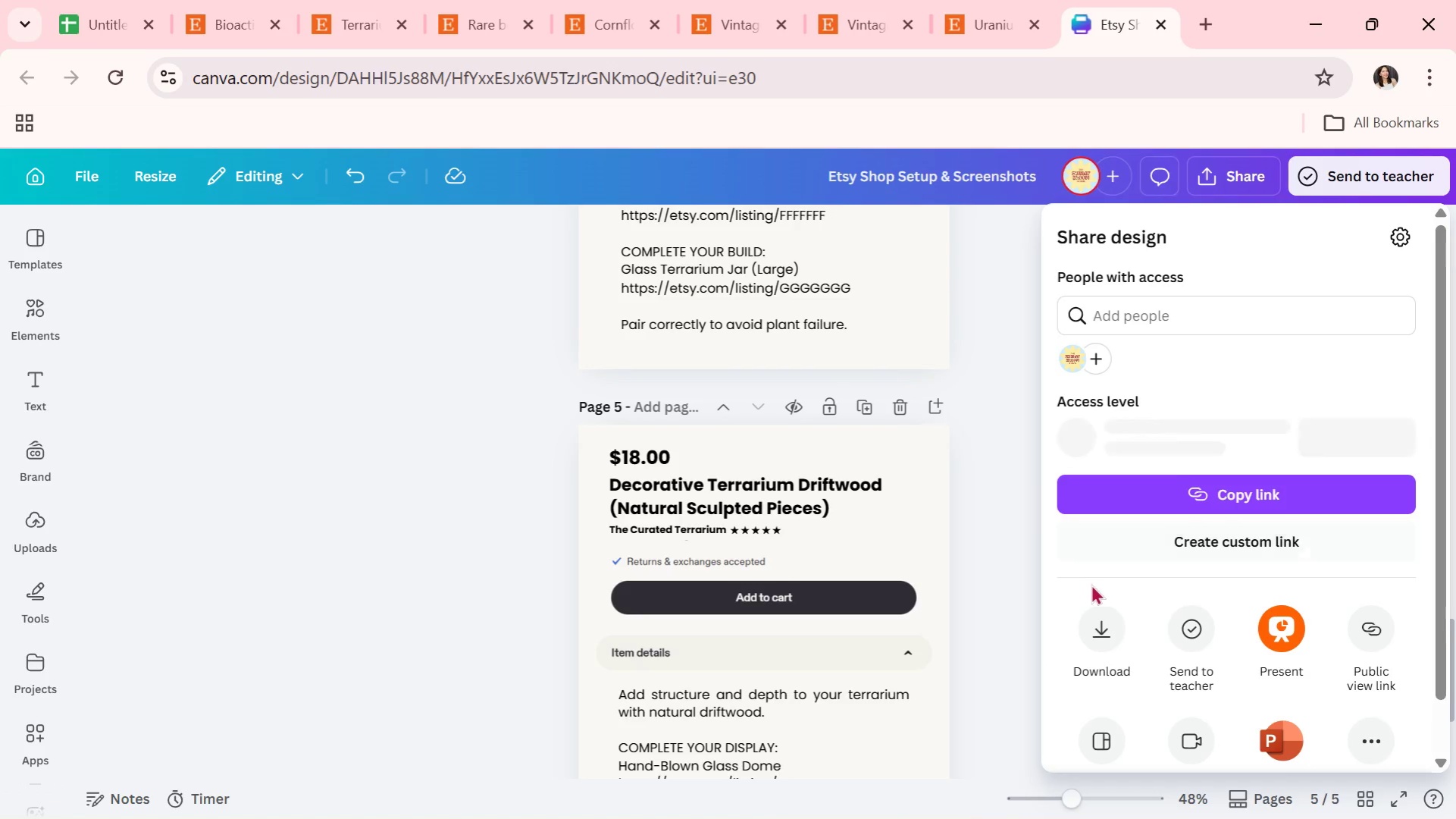 
left_click([1095, 627])
 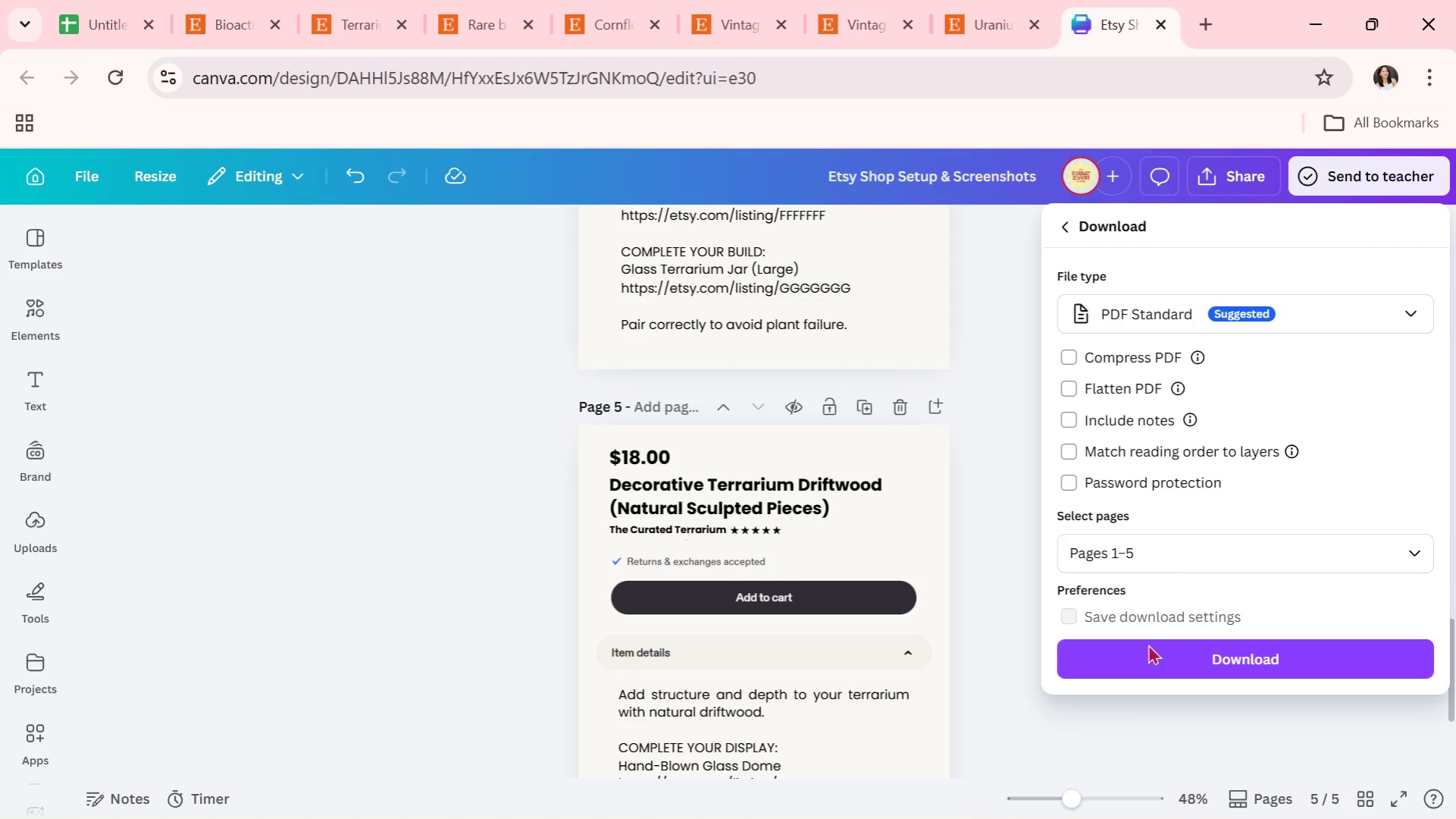 
left_click([1198, 666])
 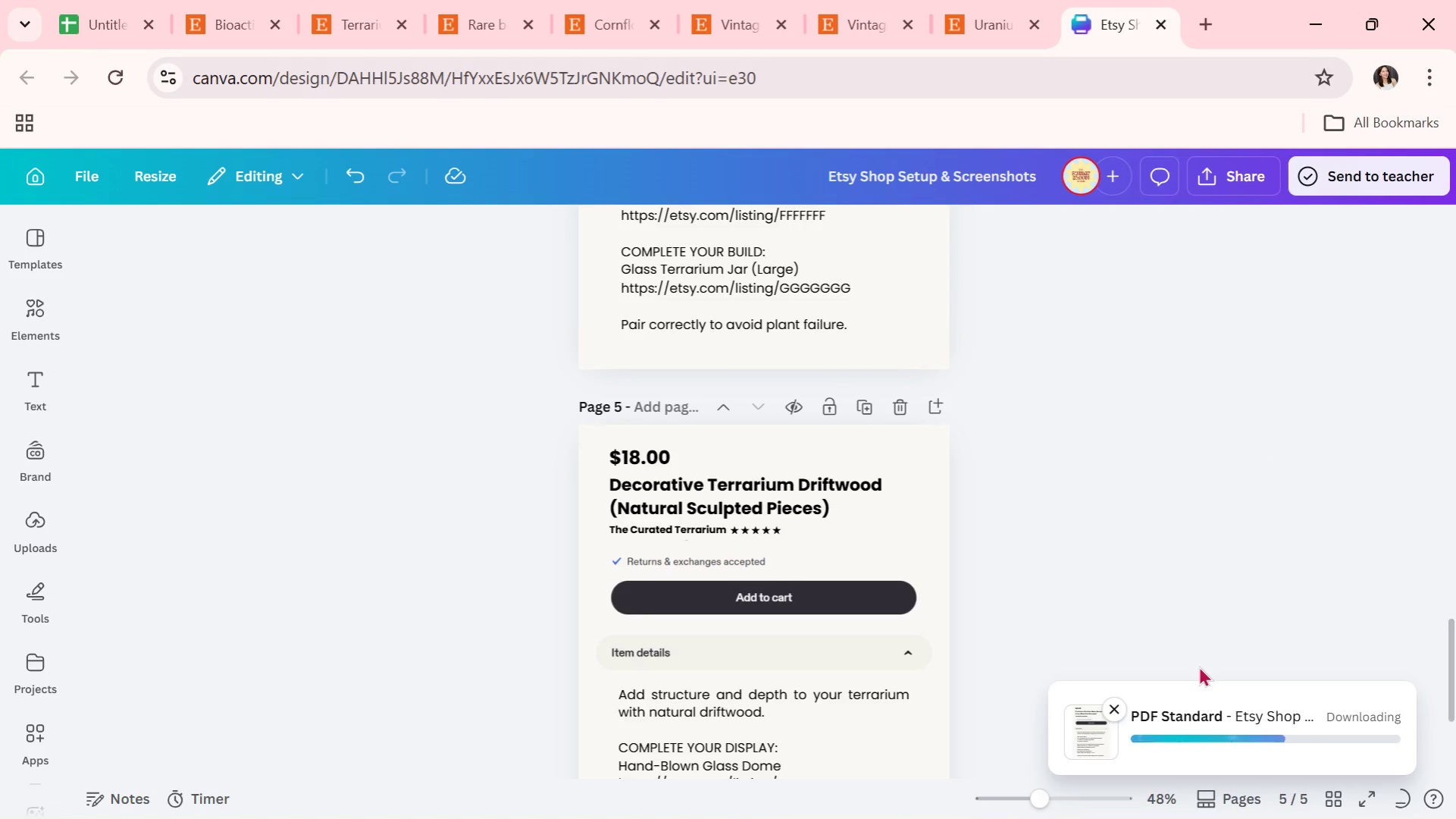 
wait(10.62)
 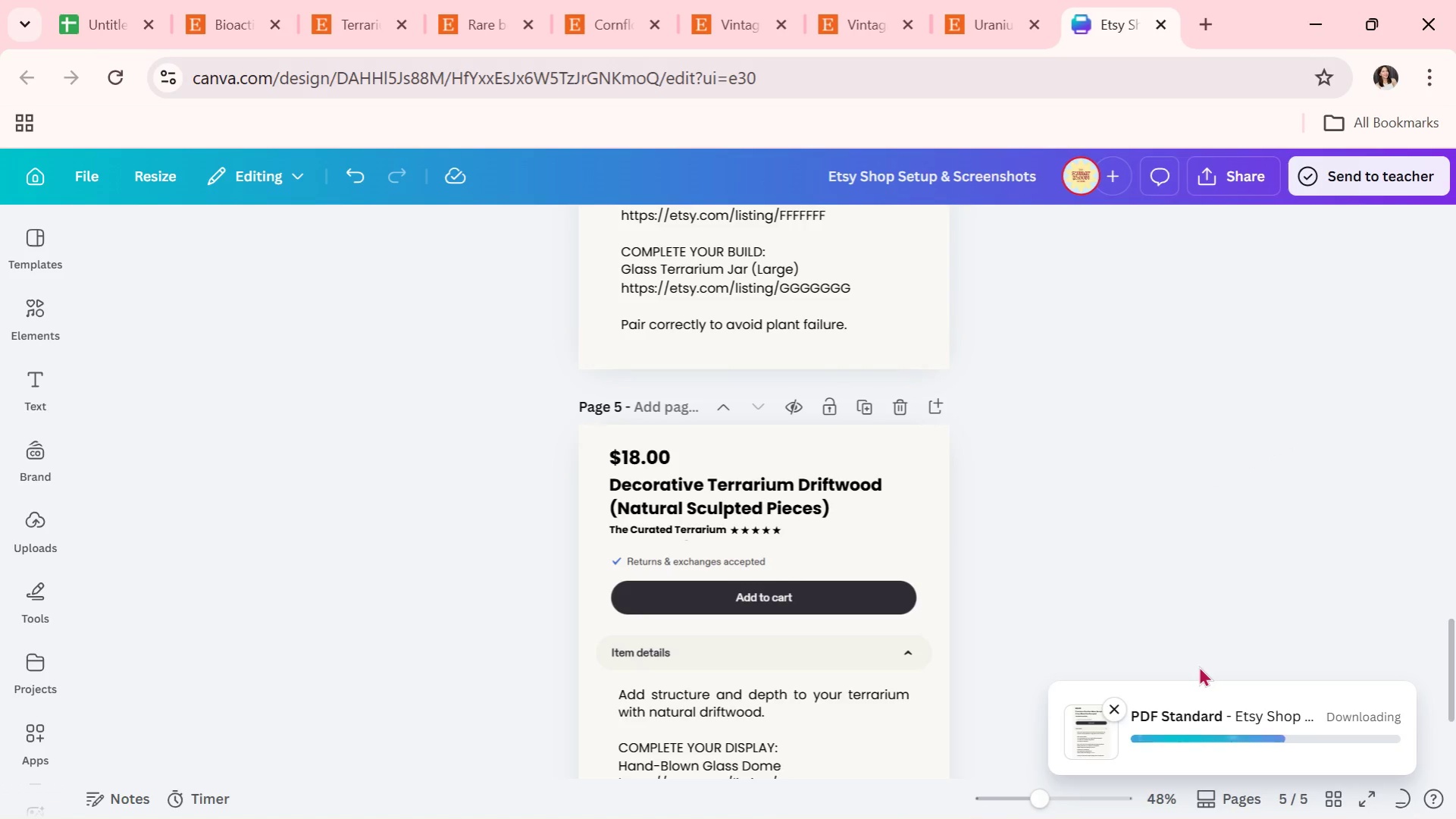 
left_click([890, 786])
 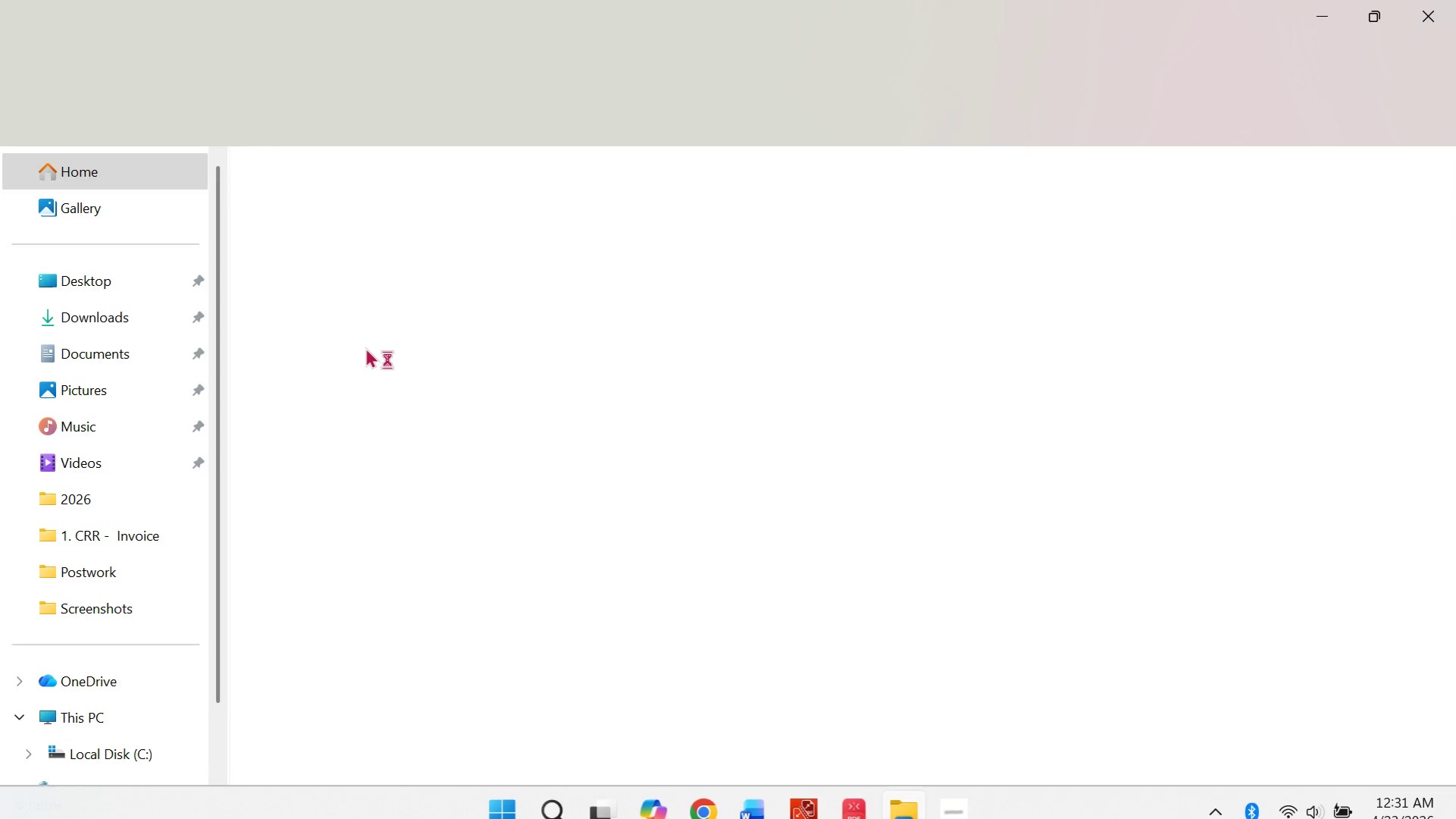 
left_click([95, 315])
 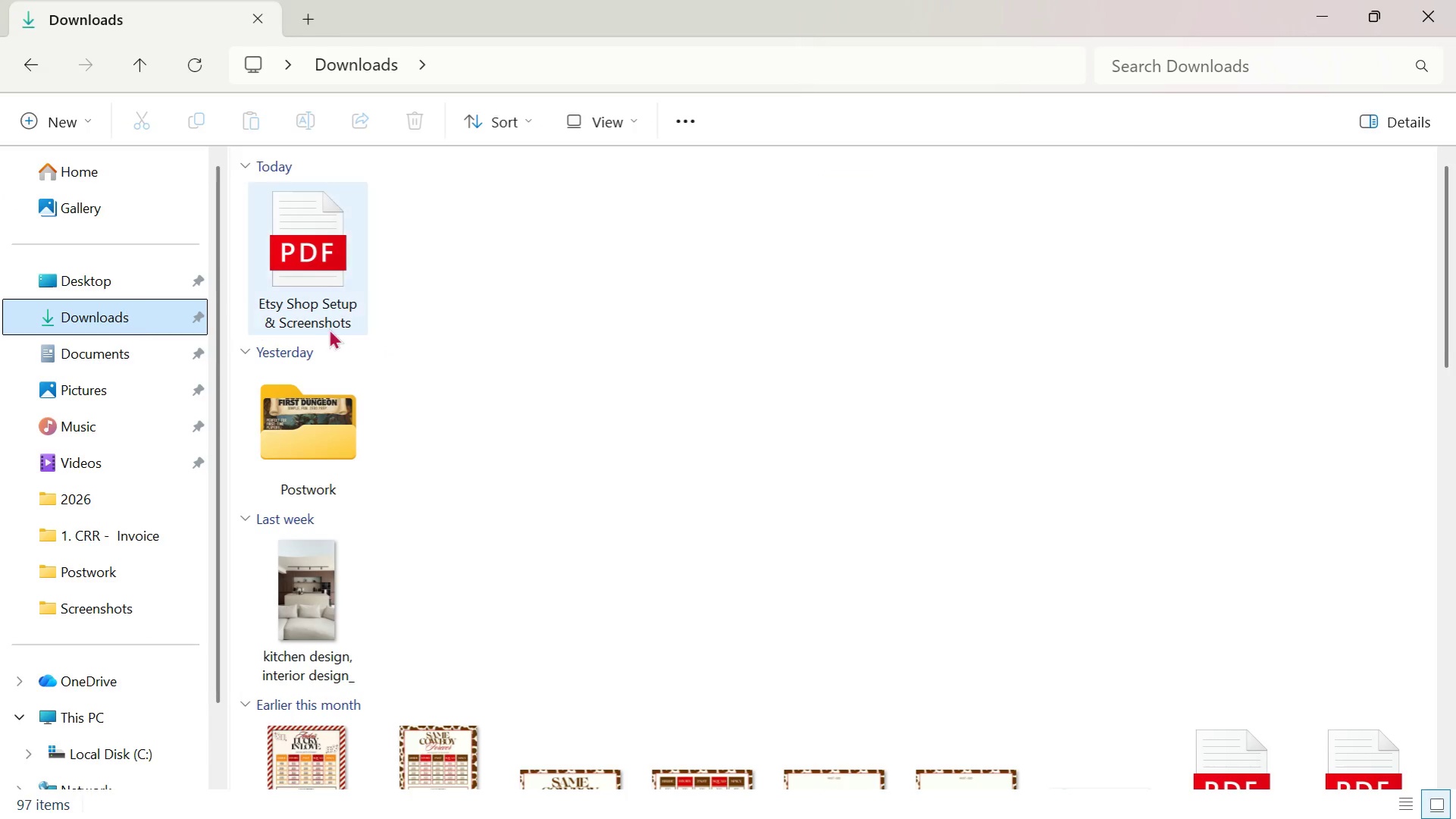 
double_click([324, 276])
 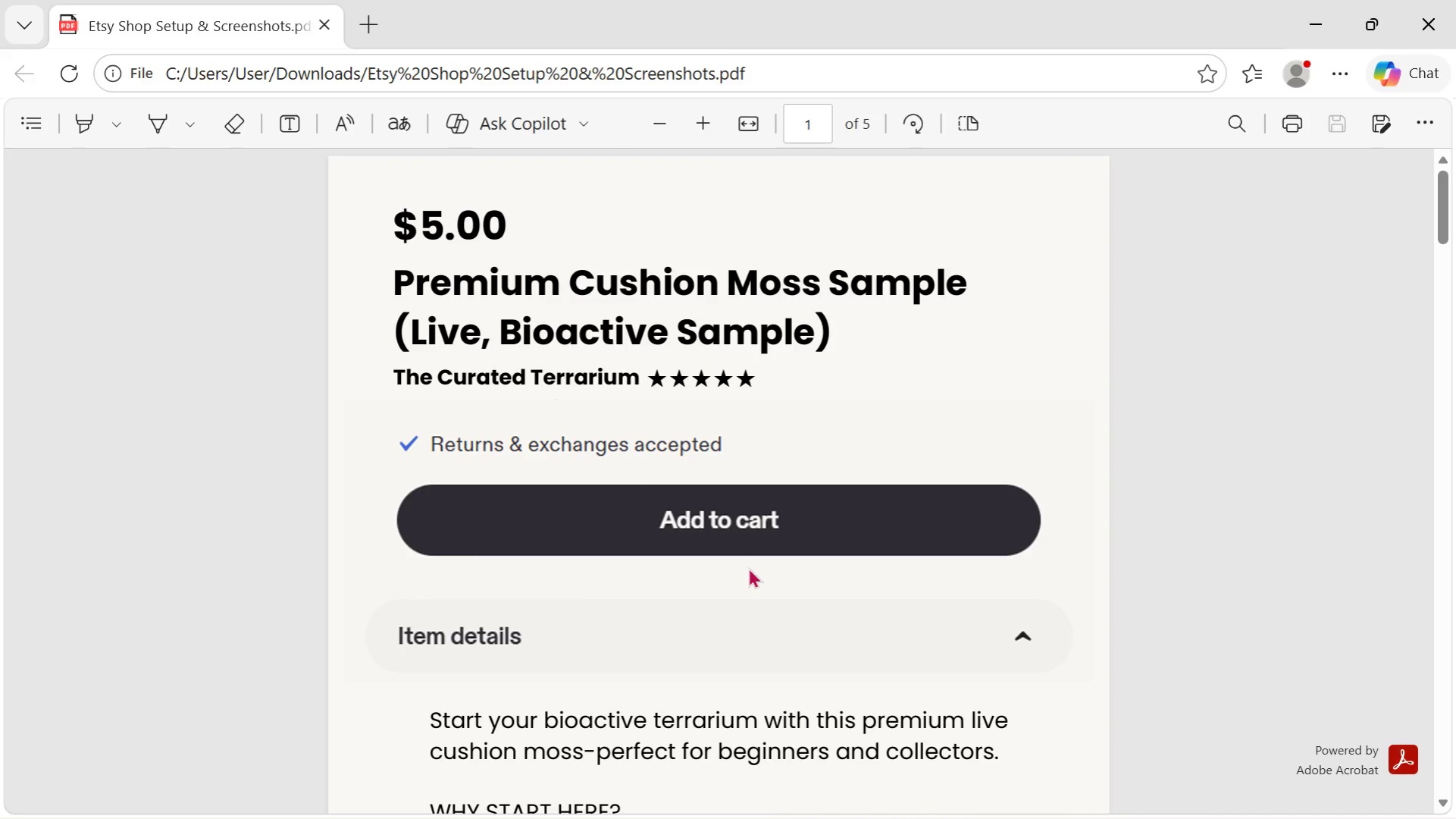 
scroll: coordinate [748, 567], scroll_direction: none, amount: 0.0
 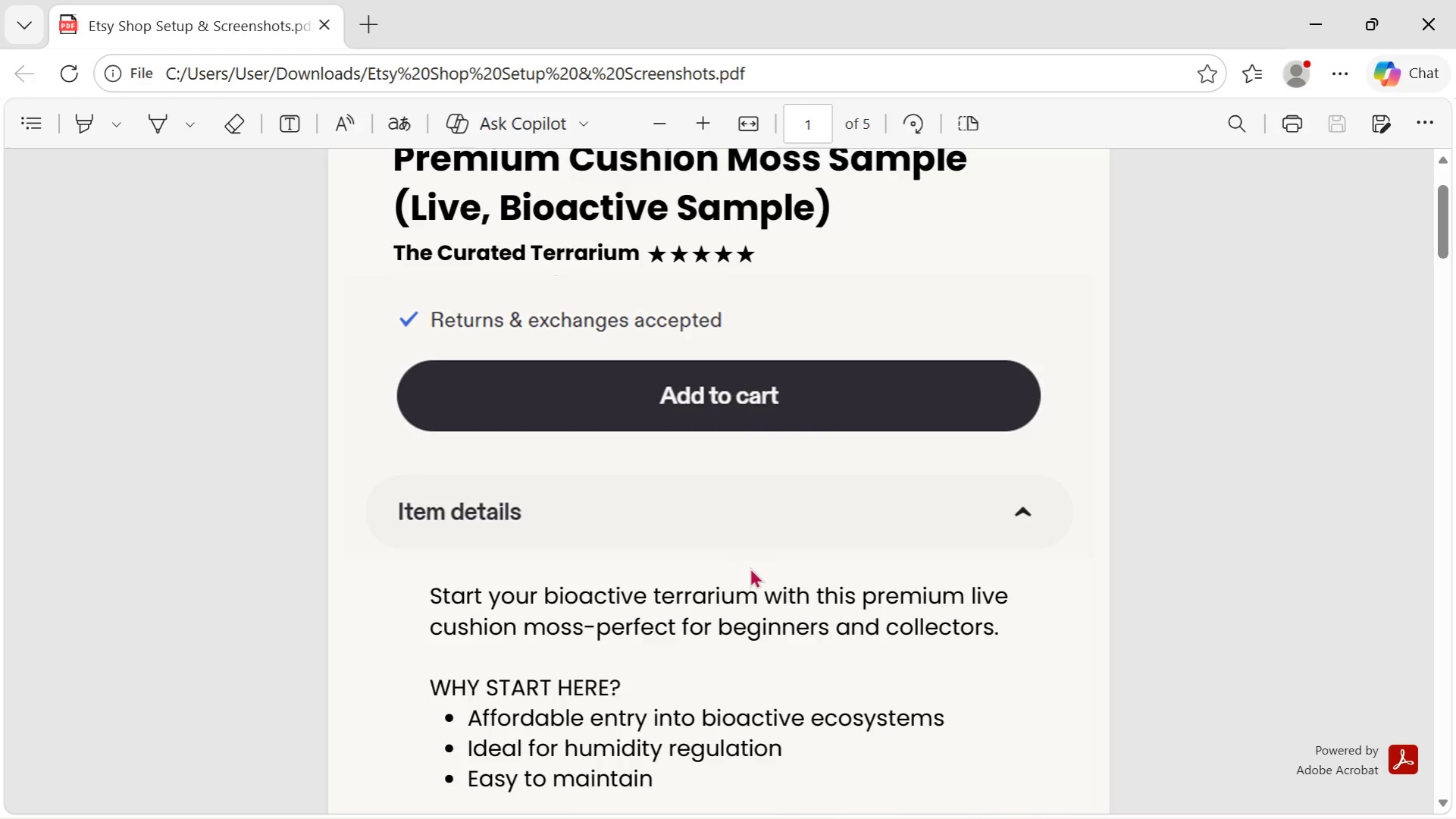 
scroll: coordinate [752, 565], scroll_direction: down, amount: 48.0
 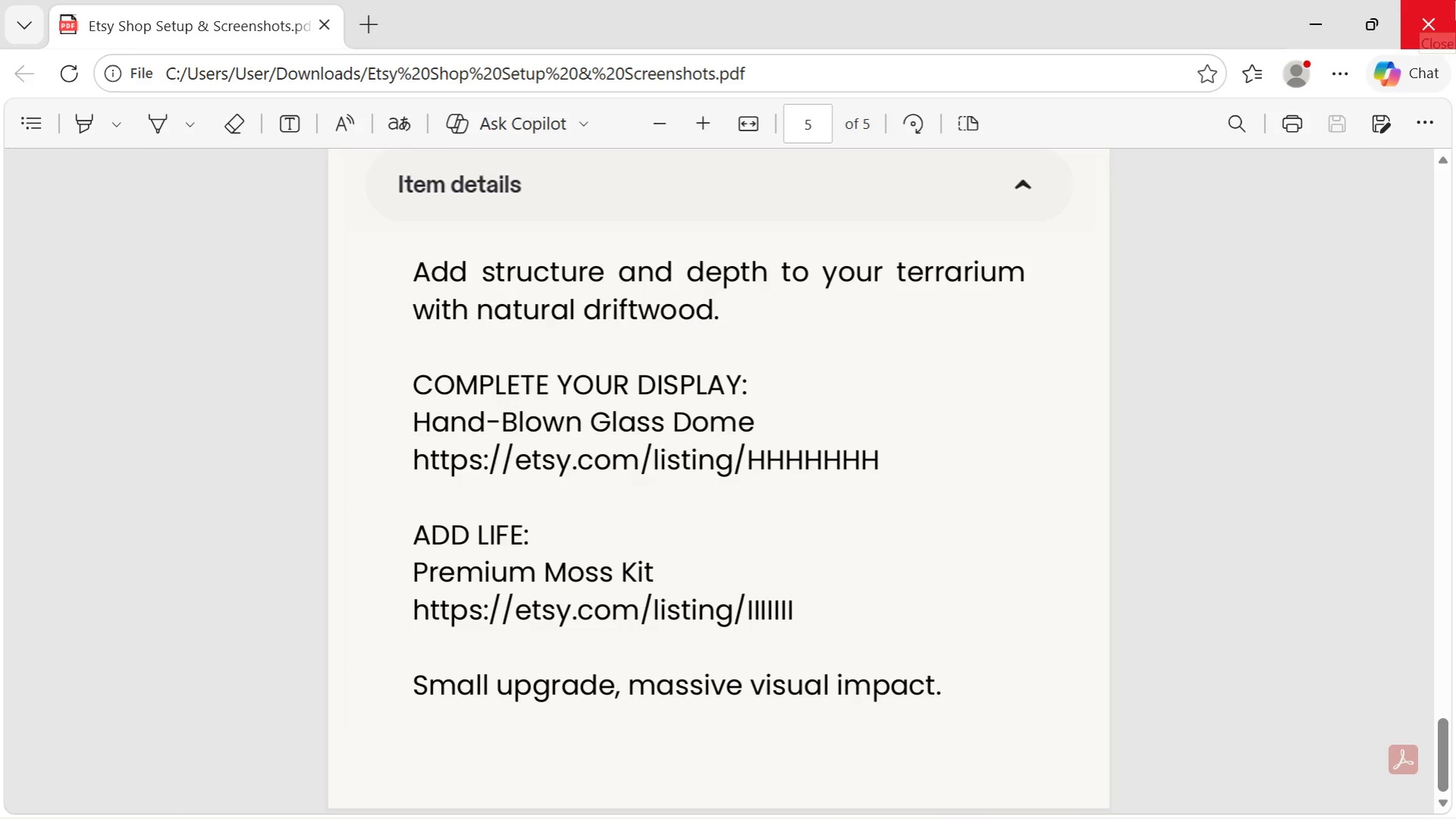 
left_click([1454, 0])
 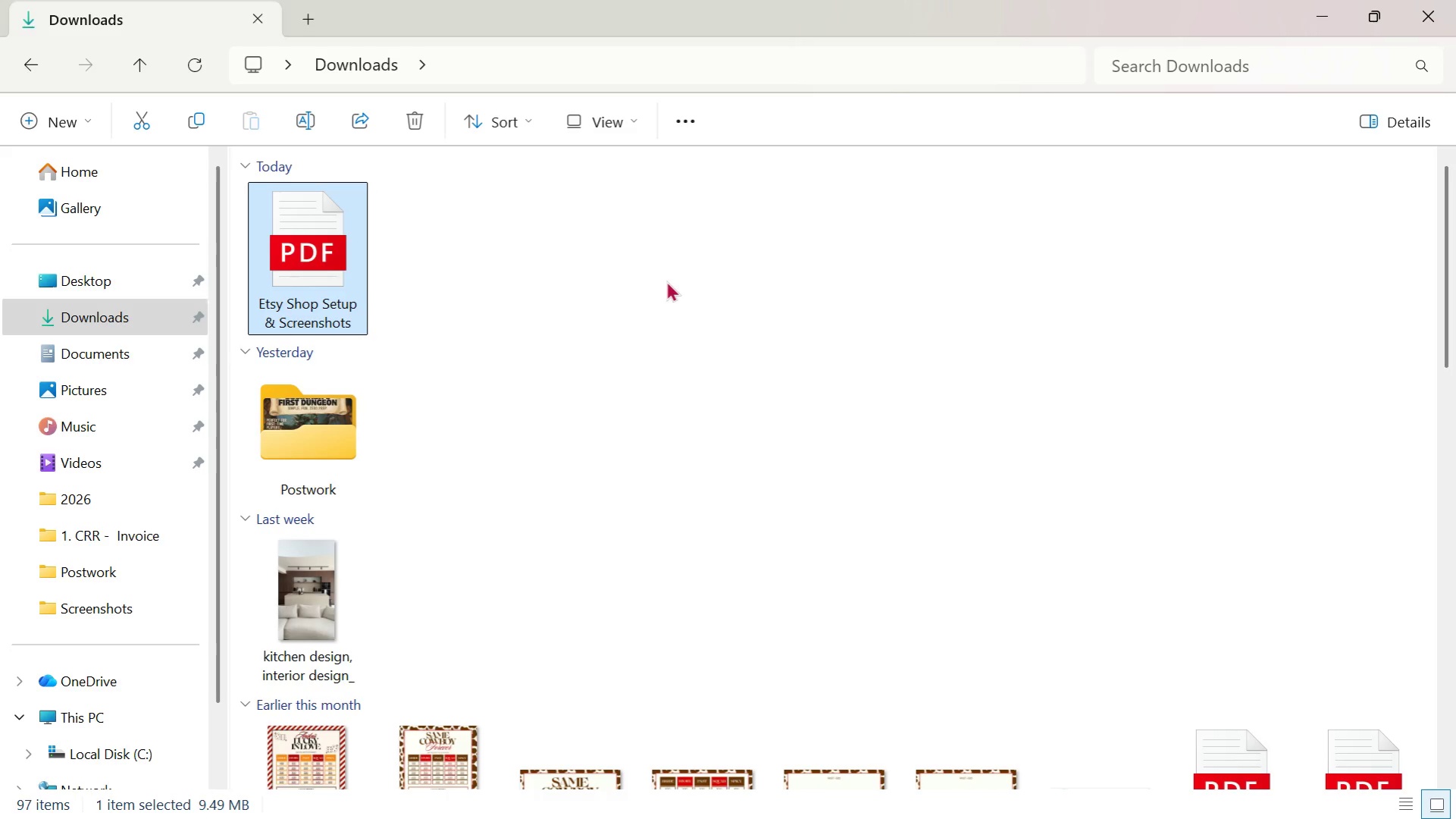 
key(Alt+Tab)
 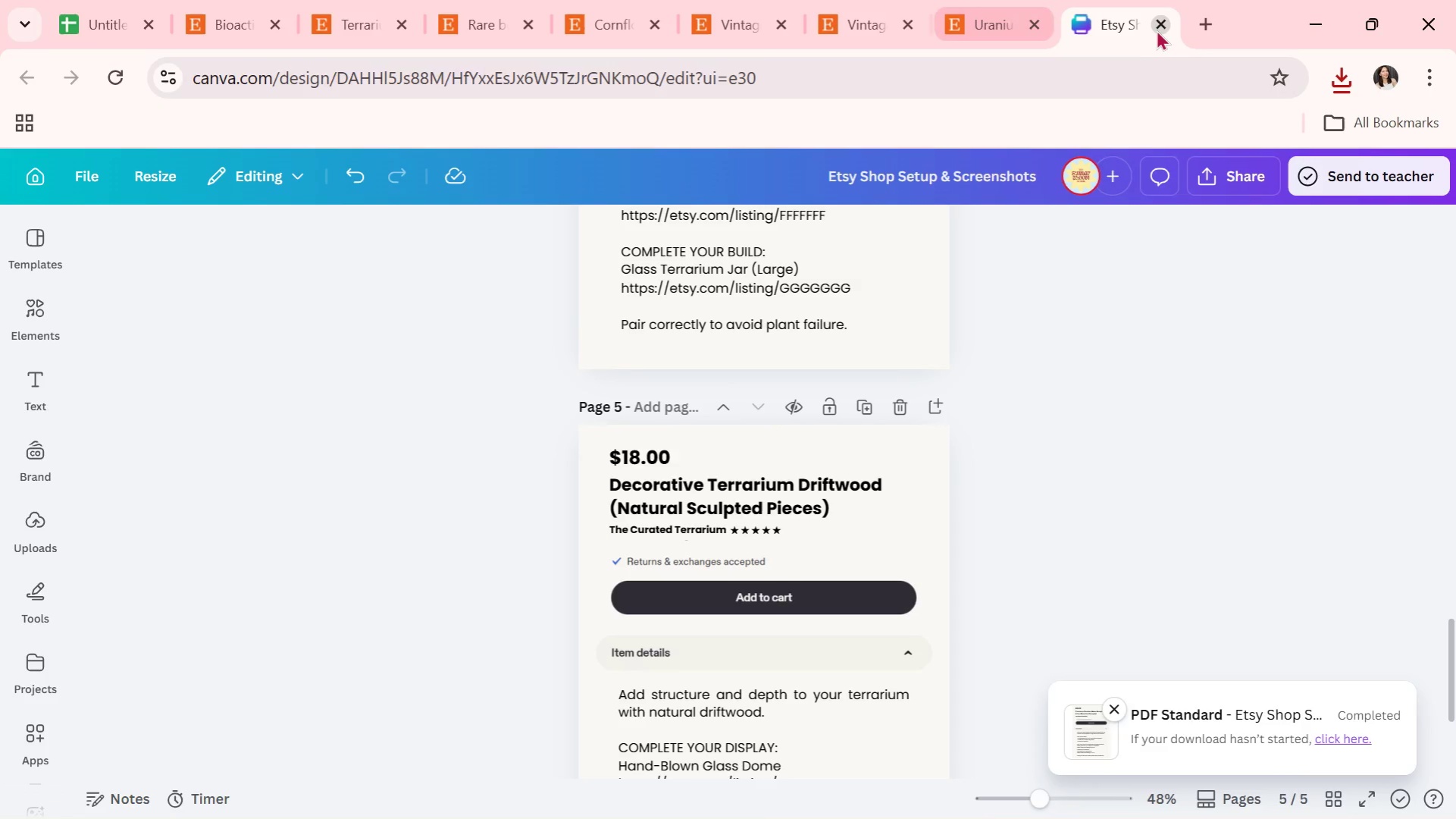 
left_click([1157, 30])
 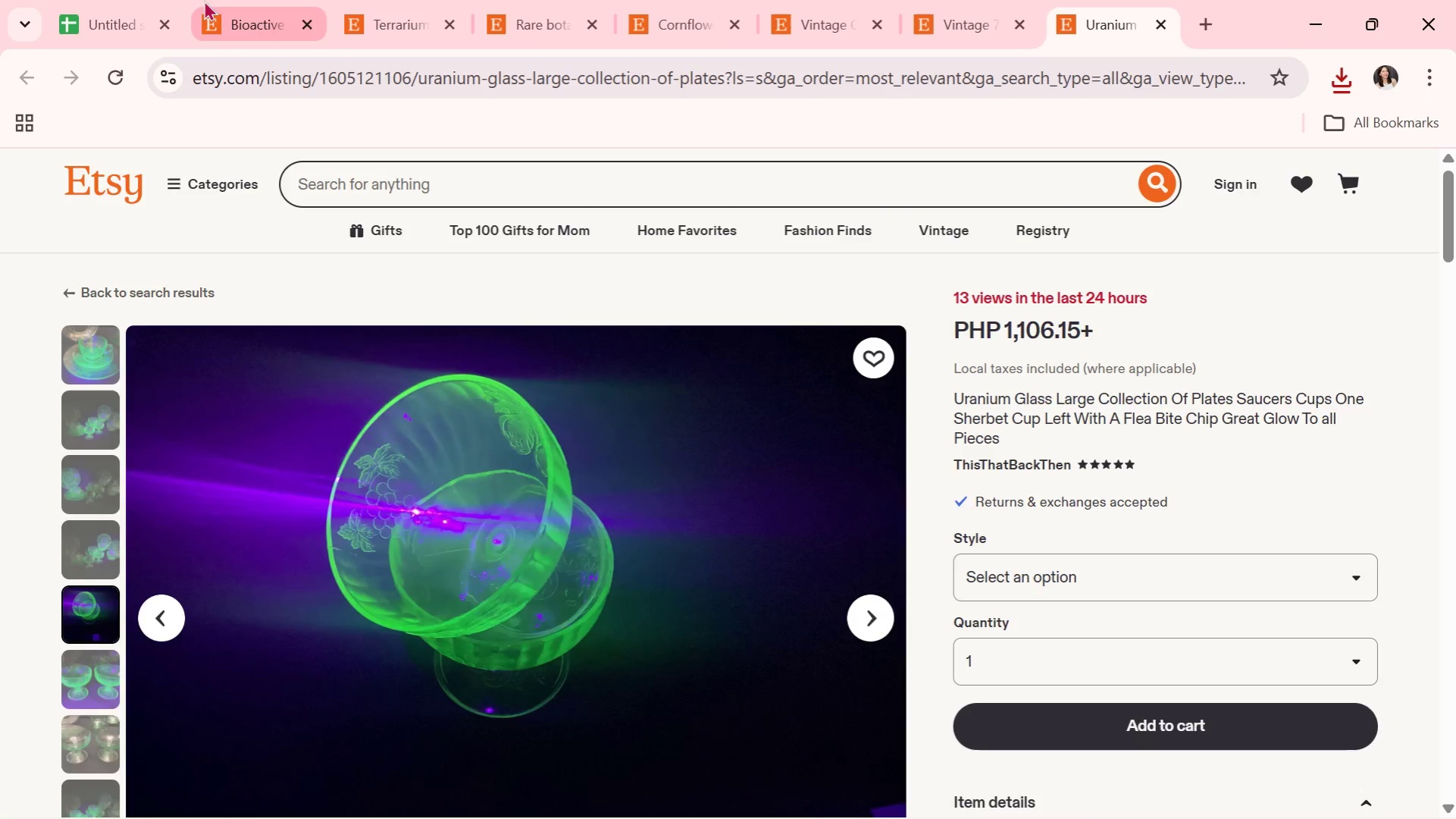 
double_click([86, 0])
 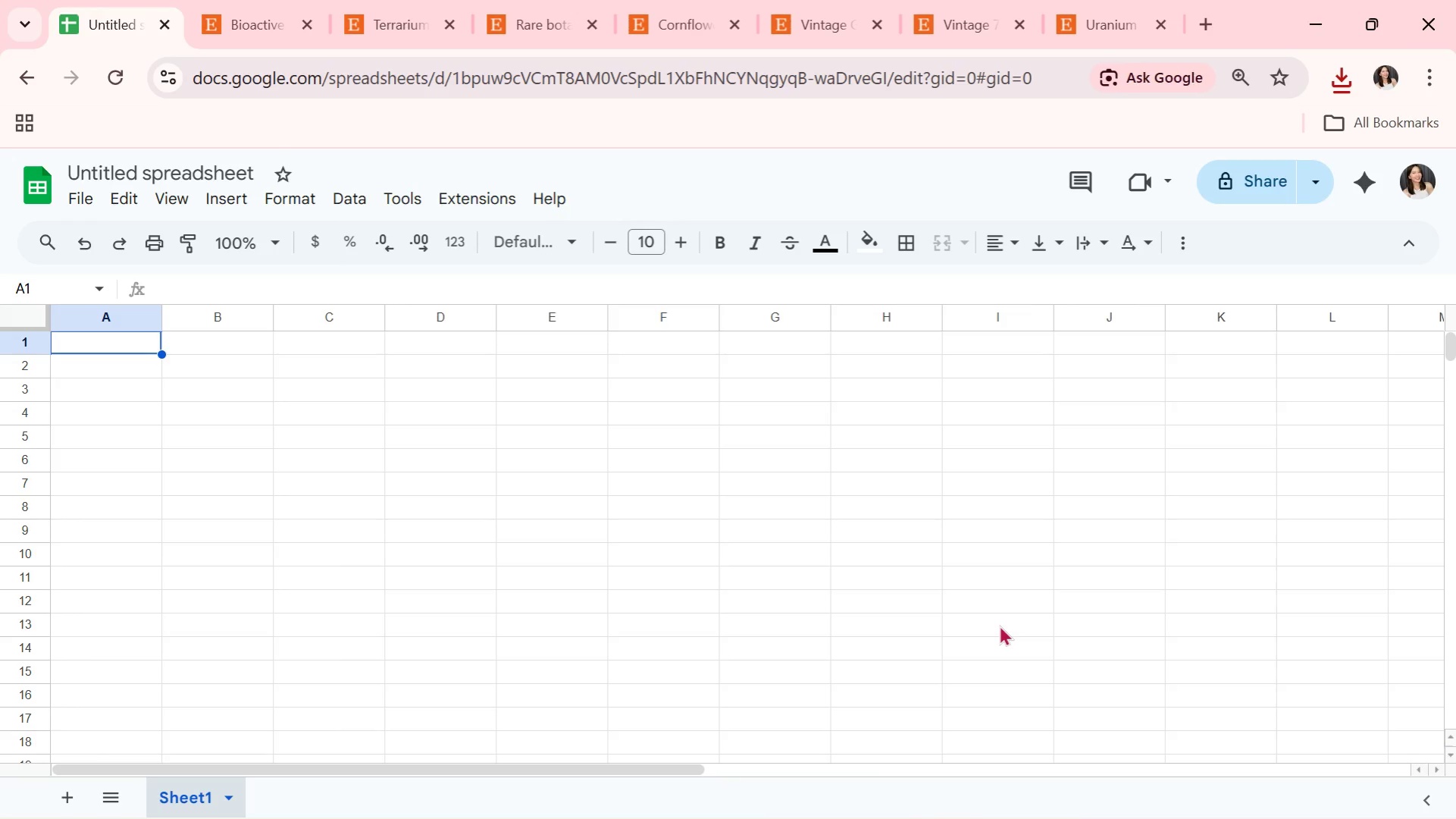 
key(Alt+Tab)
 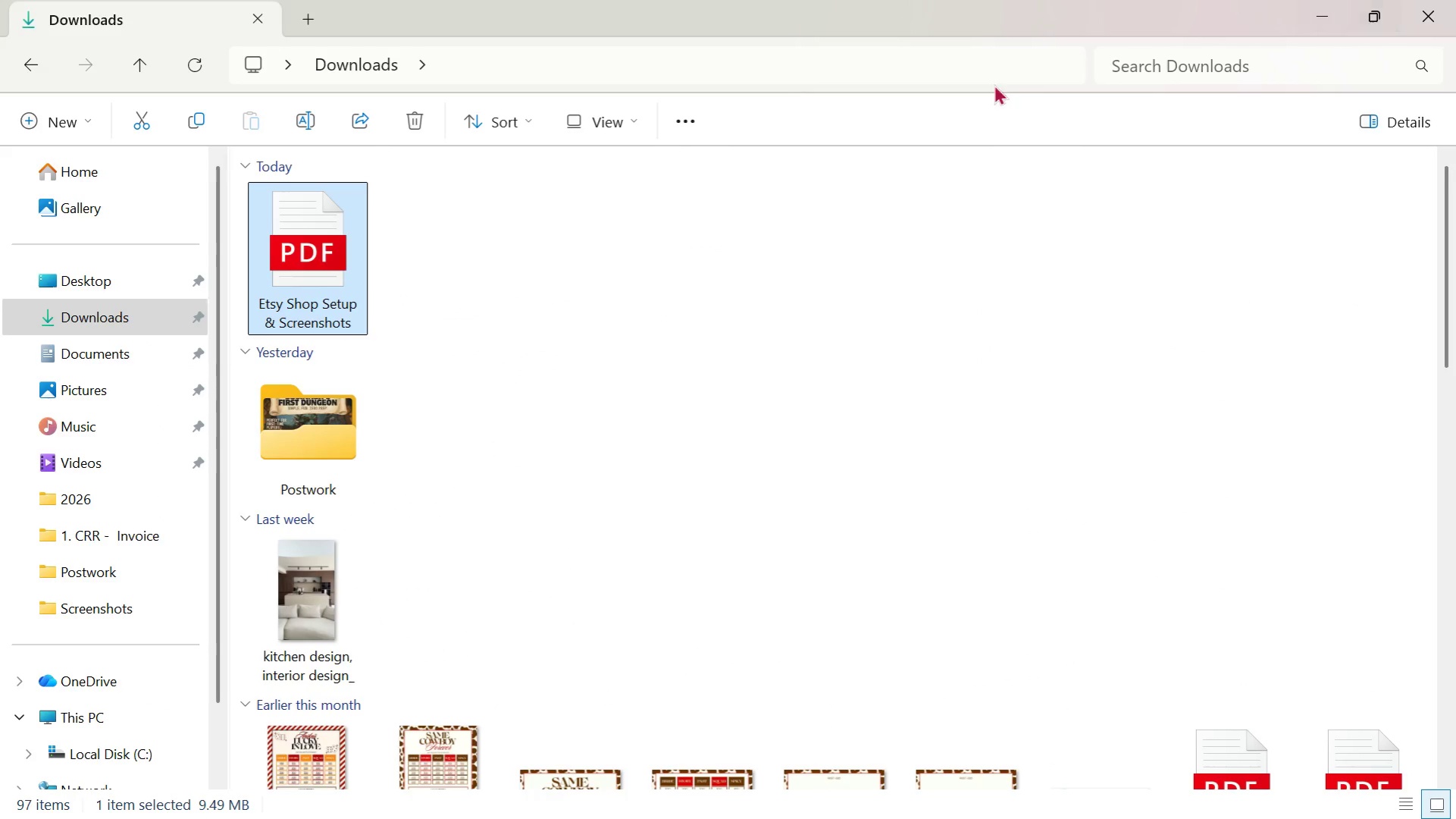 
key(Alt+Tab)
 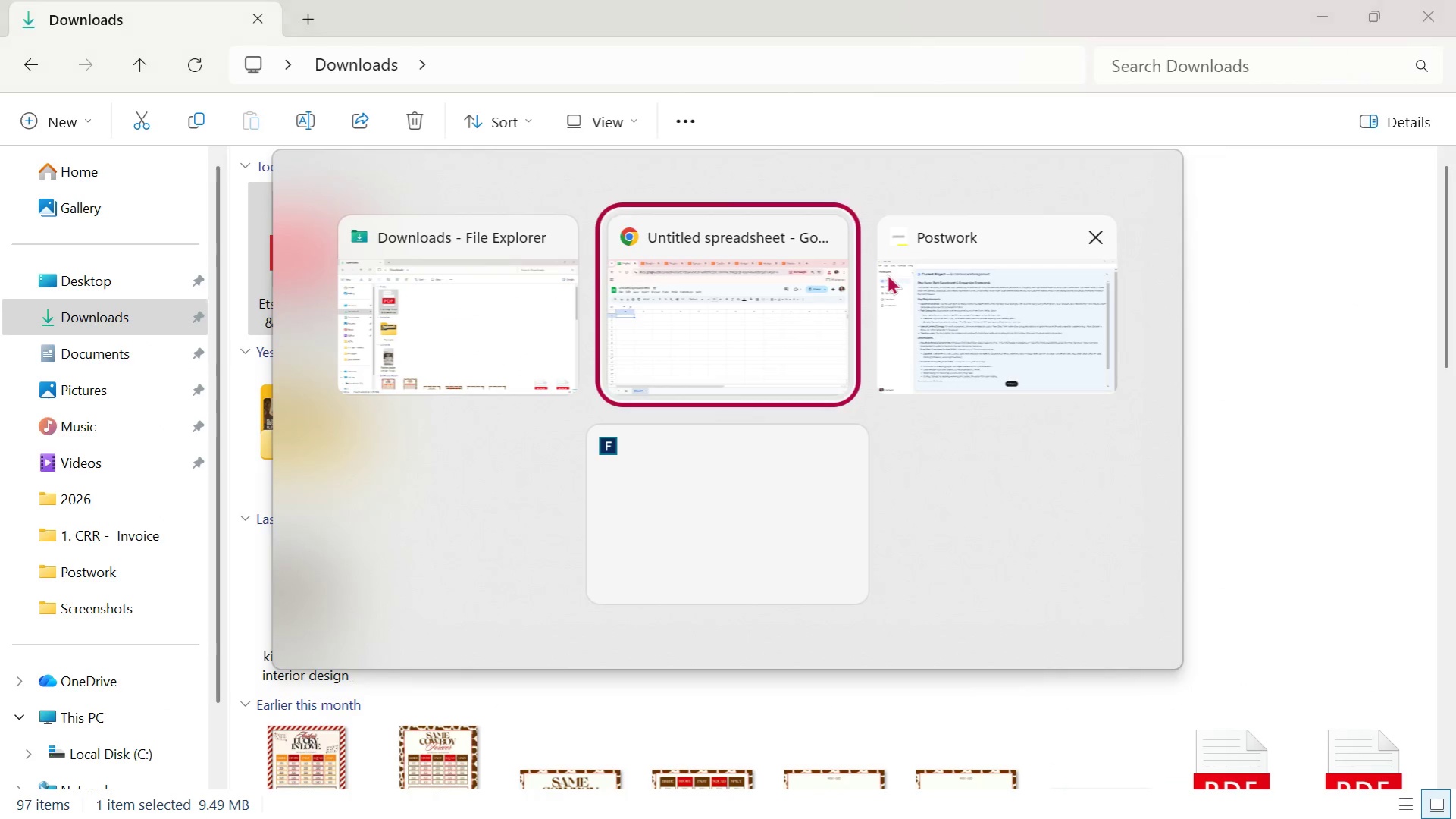 
key(Alt+Tab)